 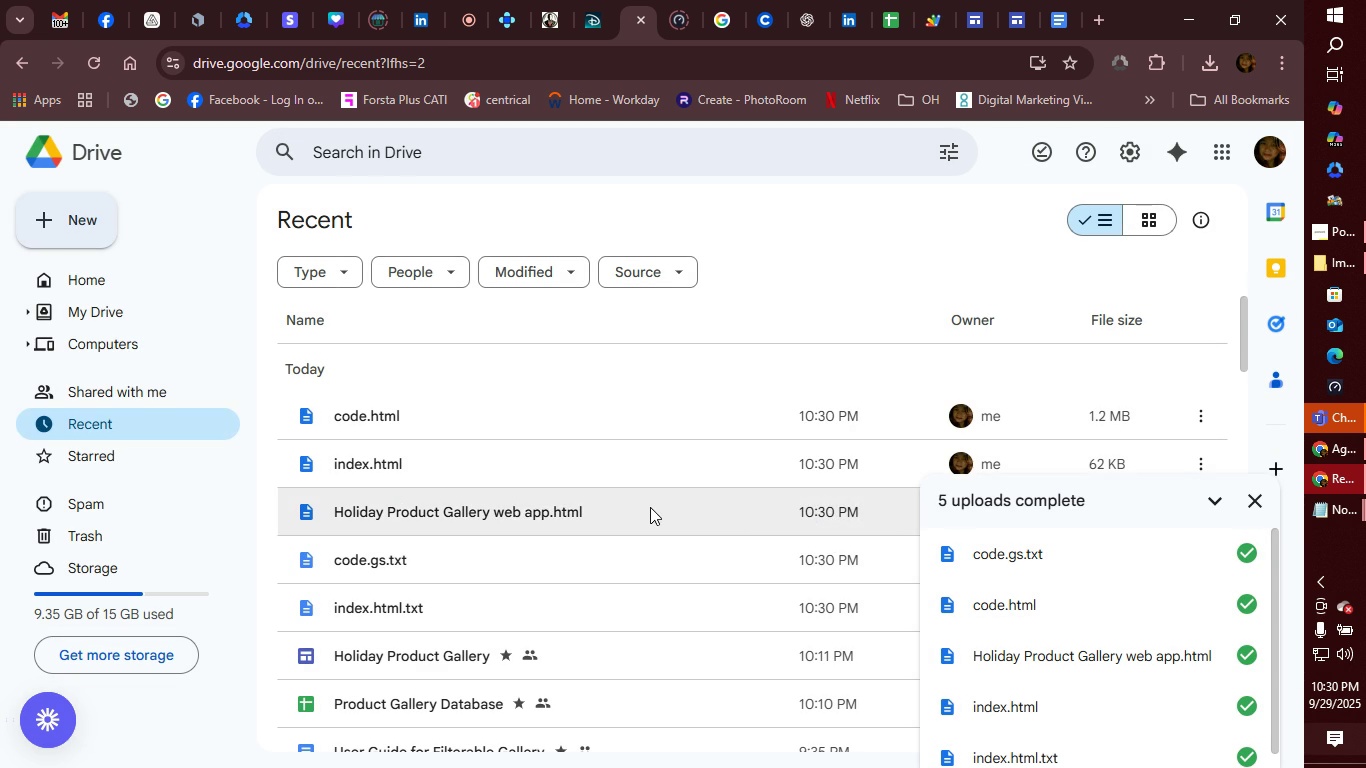 
left_click([1257, 495])
 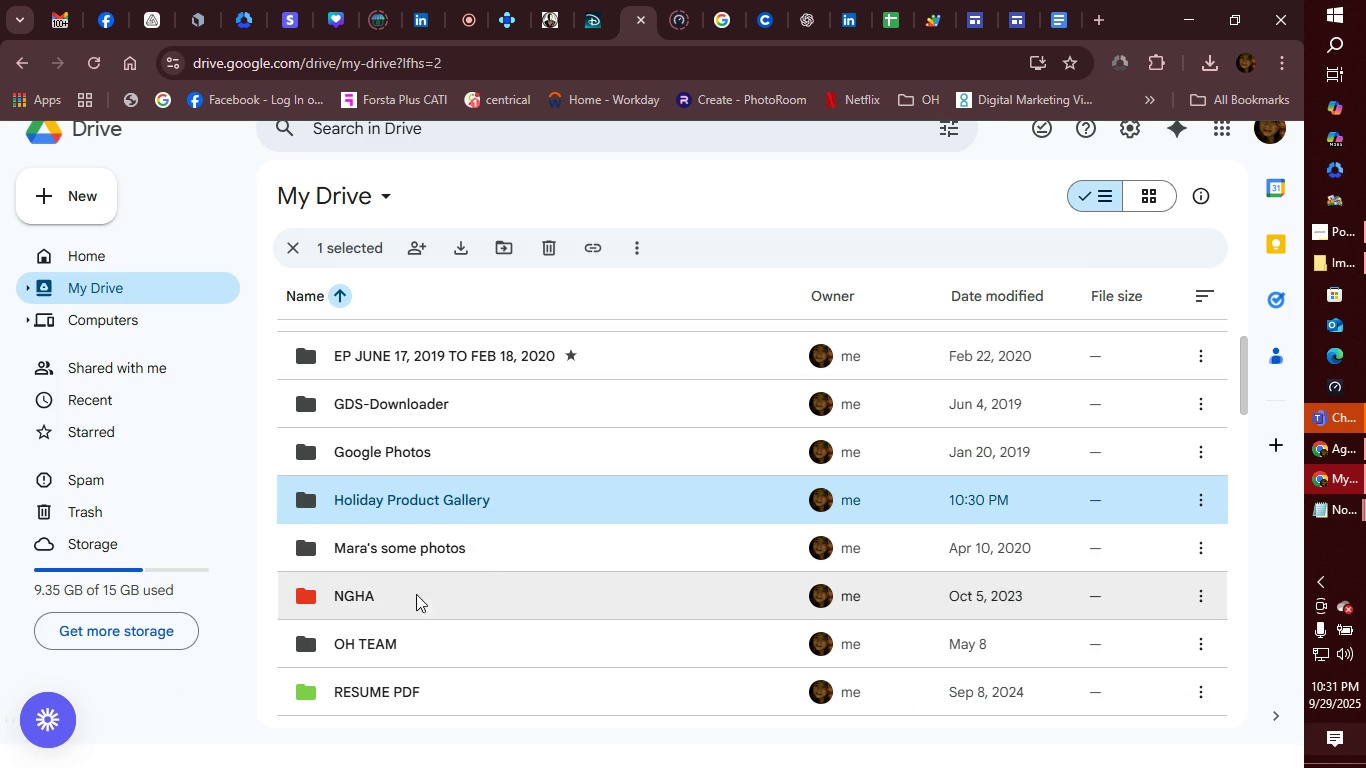 
scroll: coordinate [424, 621], scroll_direction: none, amount: 0.0
 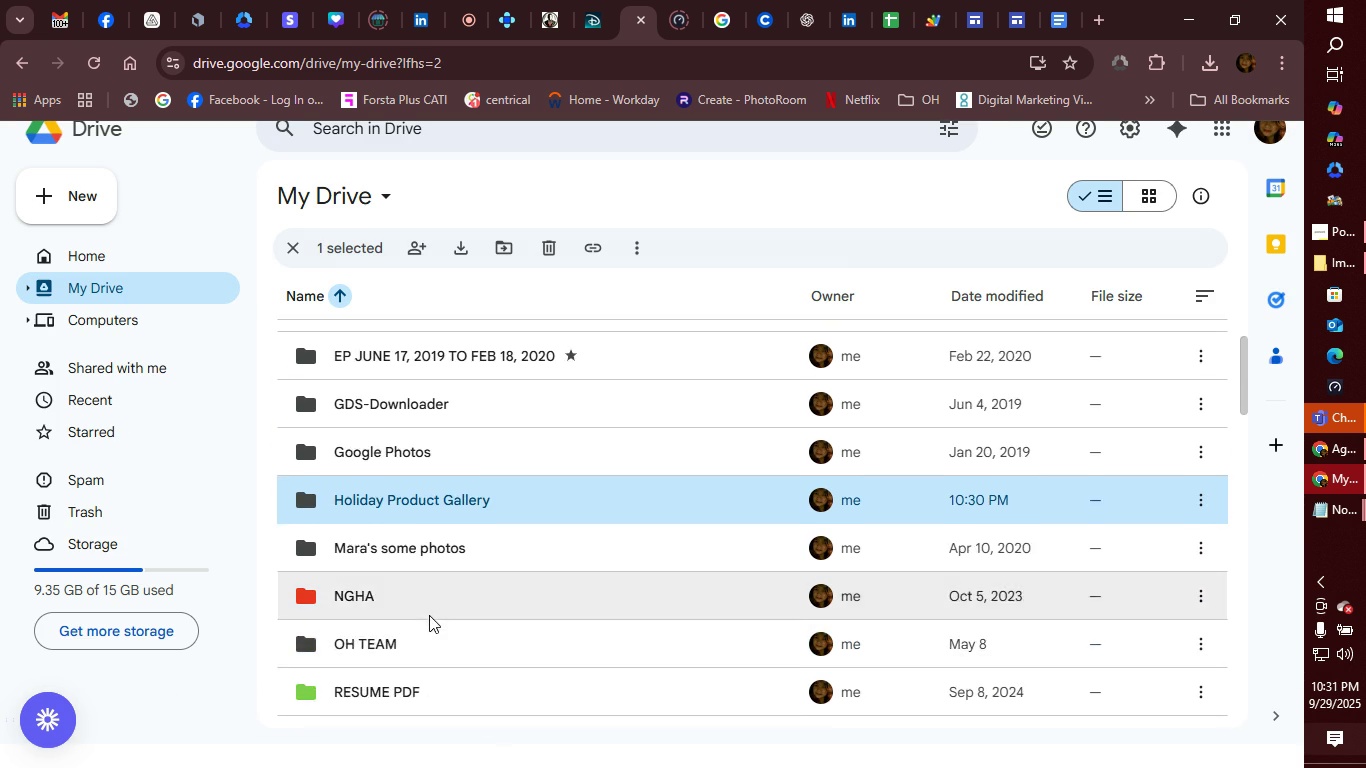 
scroll: coordinate [434, 615], scroll_direction: down, amount: 1.0
 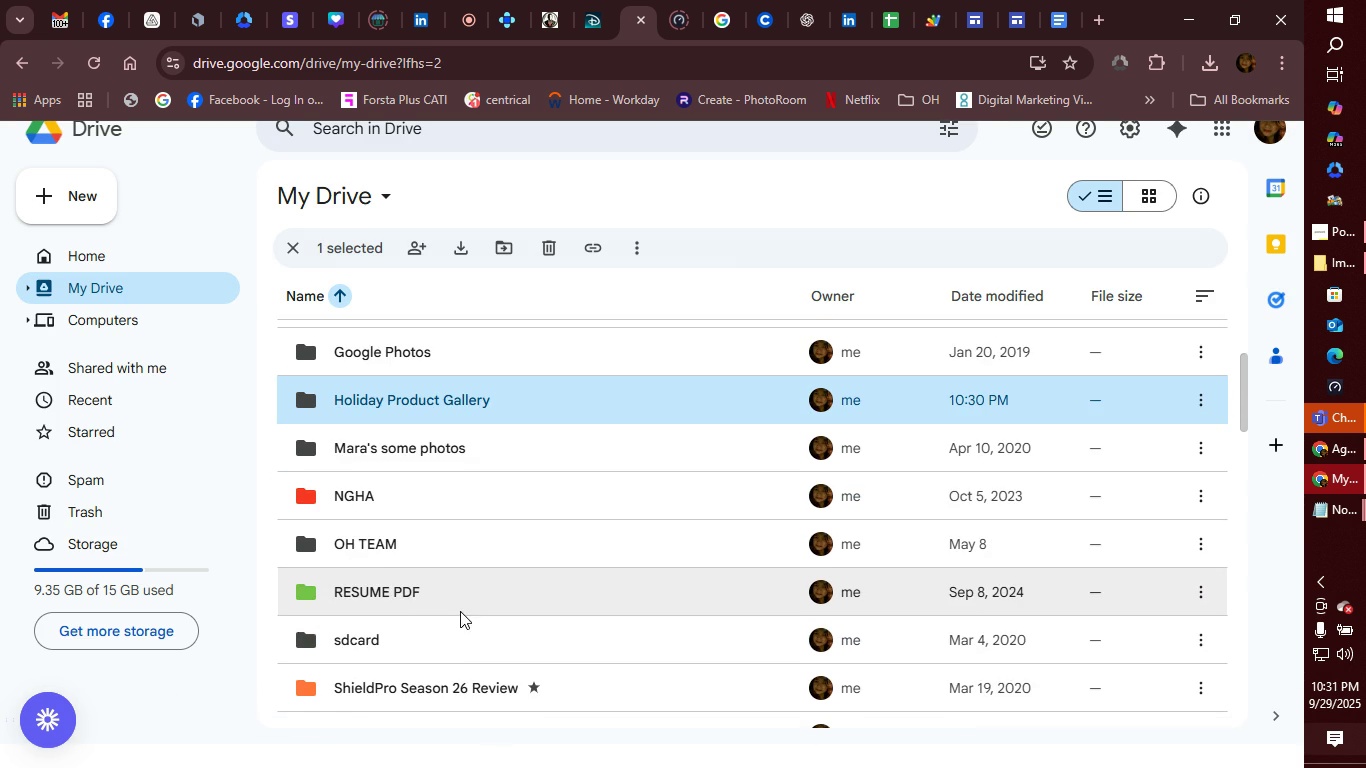 
scroll: coordinate [400, 541], scroll_direction: up, amount: 2.0
 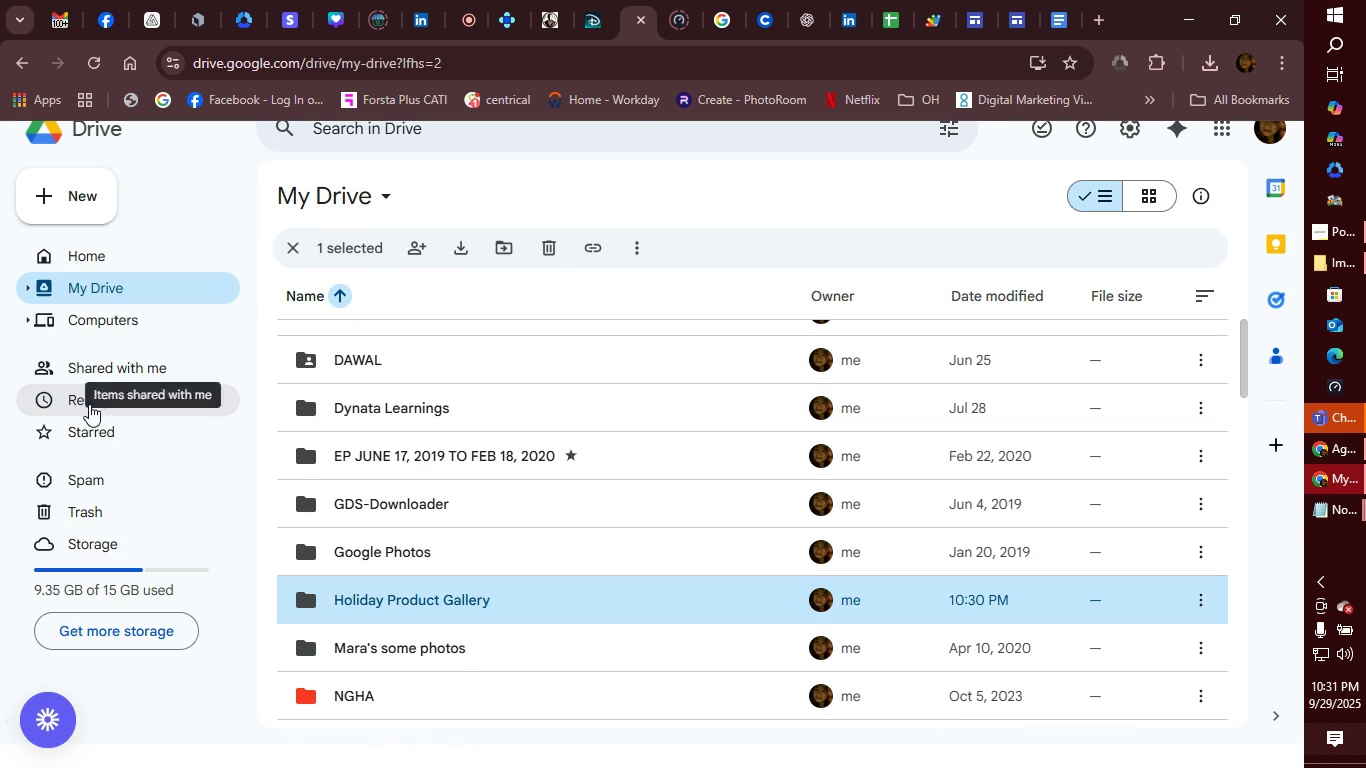 
left_click([89, 406])
 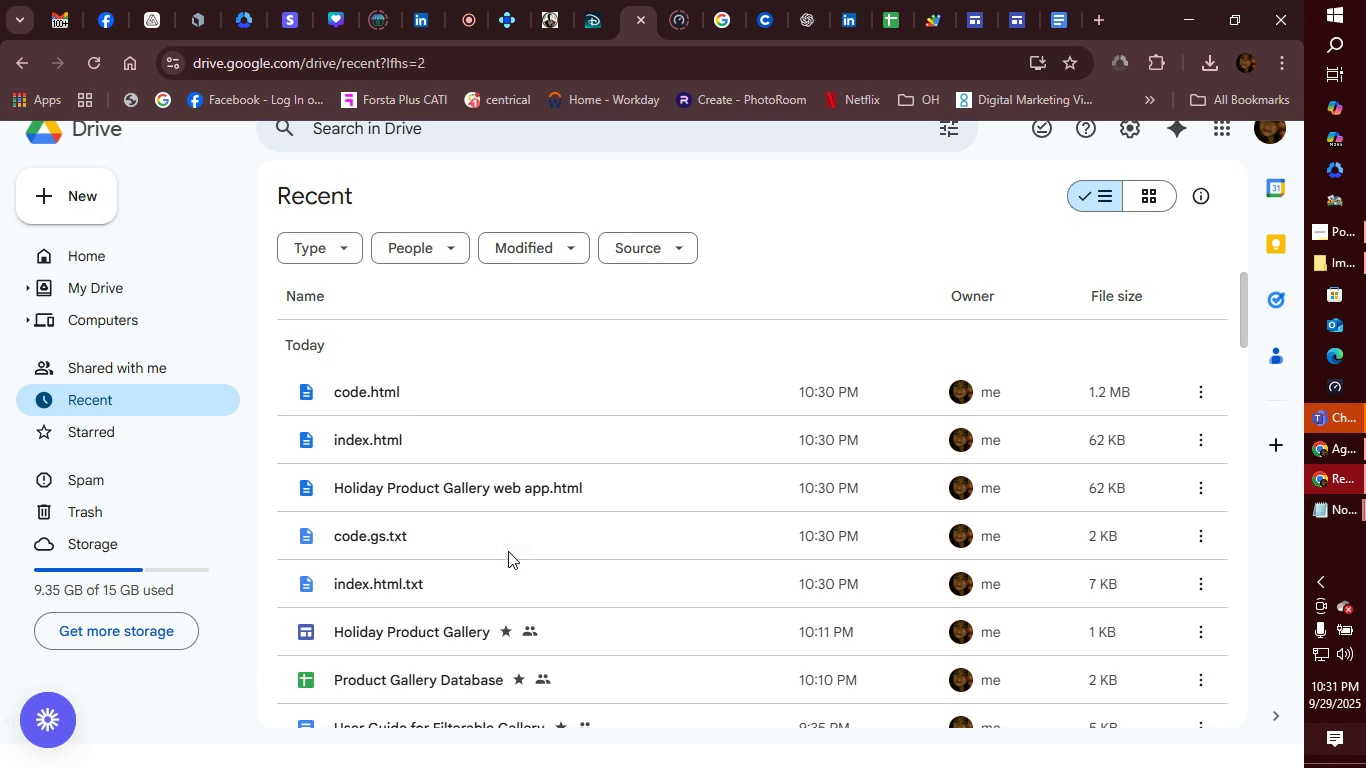 
wait(6.81)
 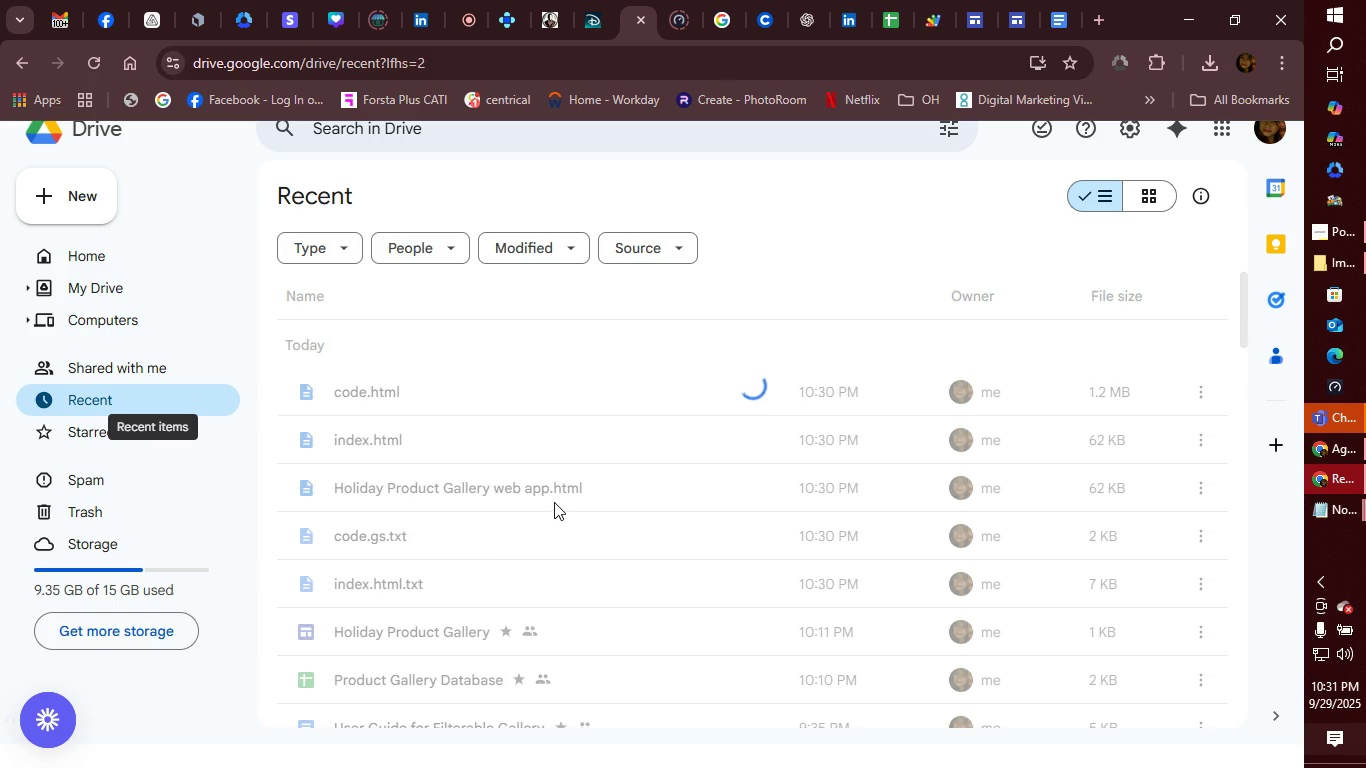 
left_click([399, 379])
 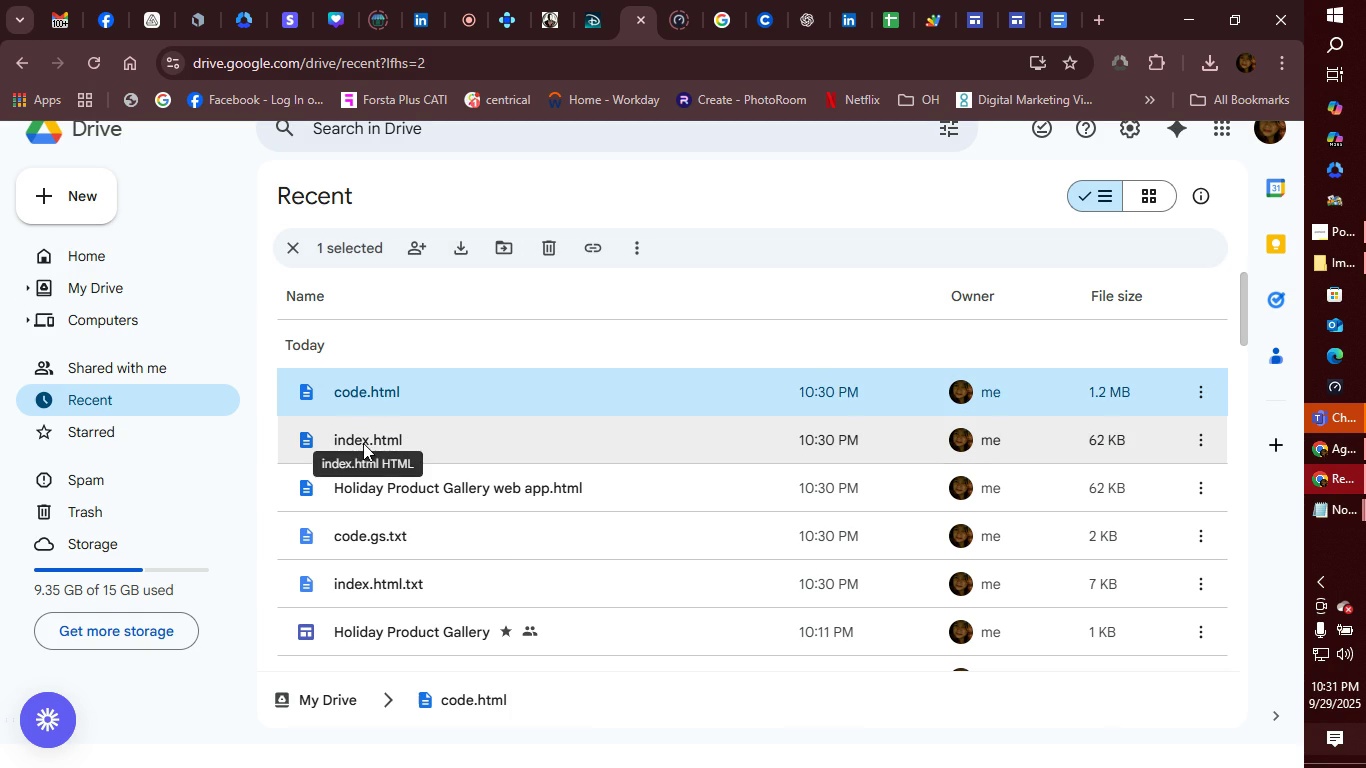 
left_click([363, 443])
 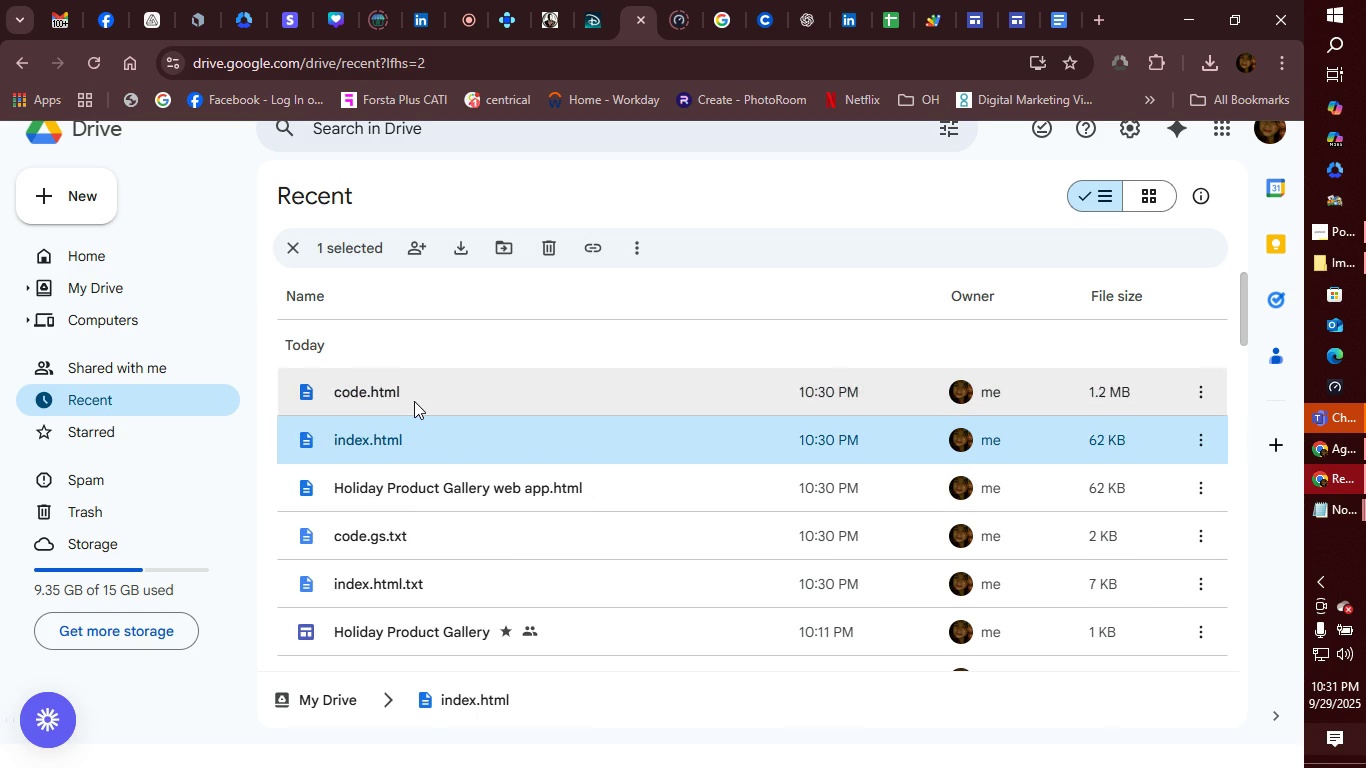 
left_click([414, 401])